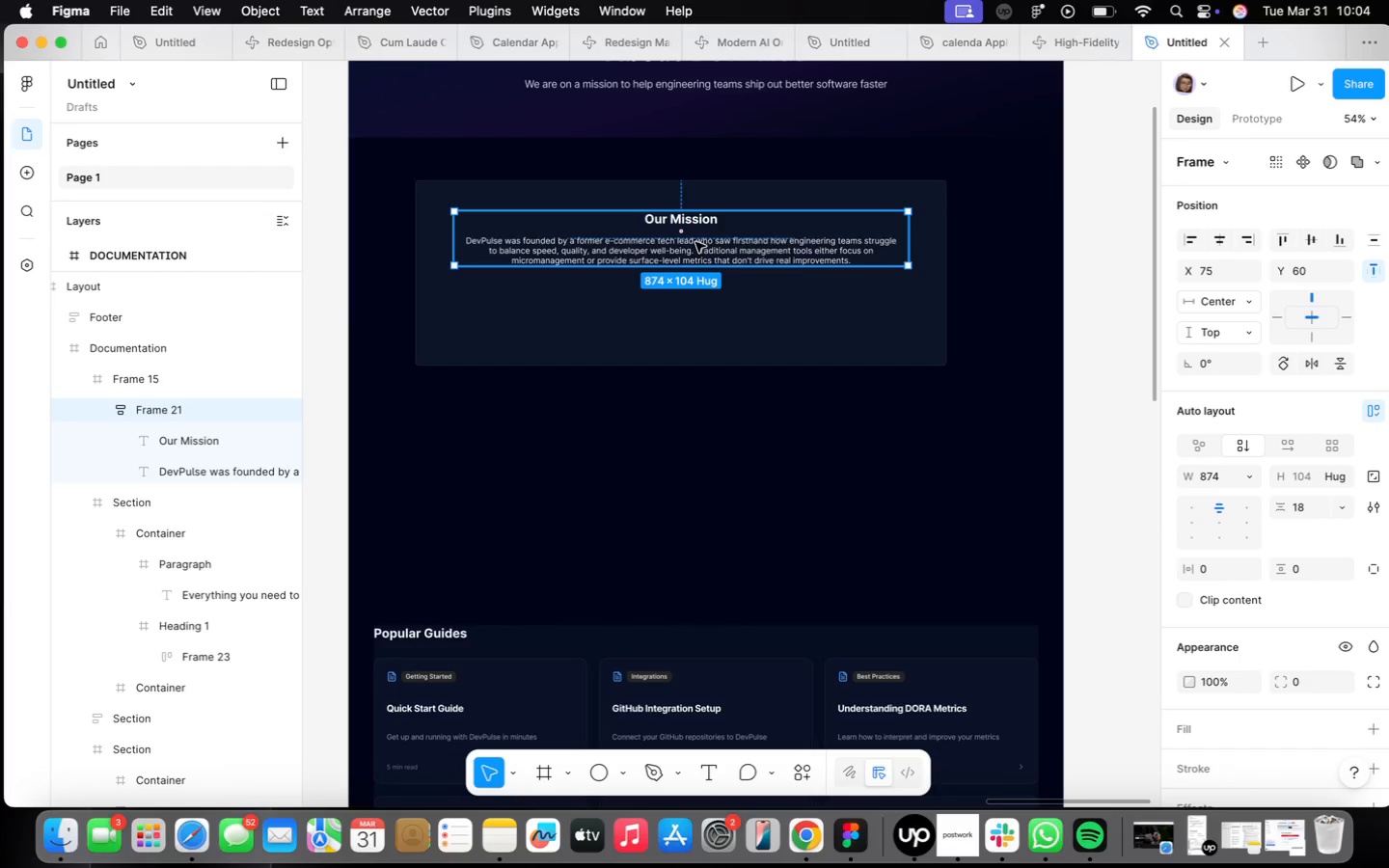 
left_click([695, 246])
 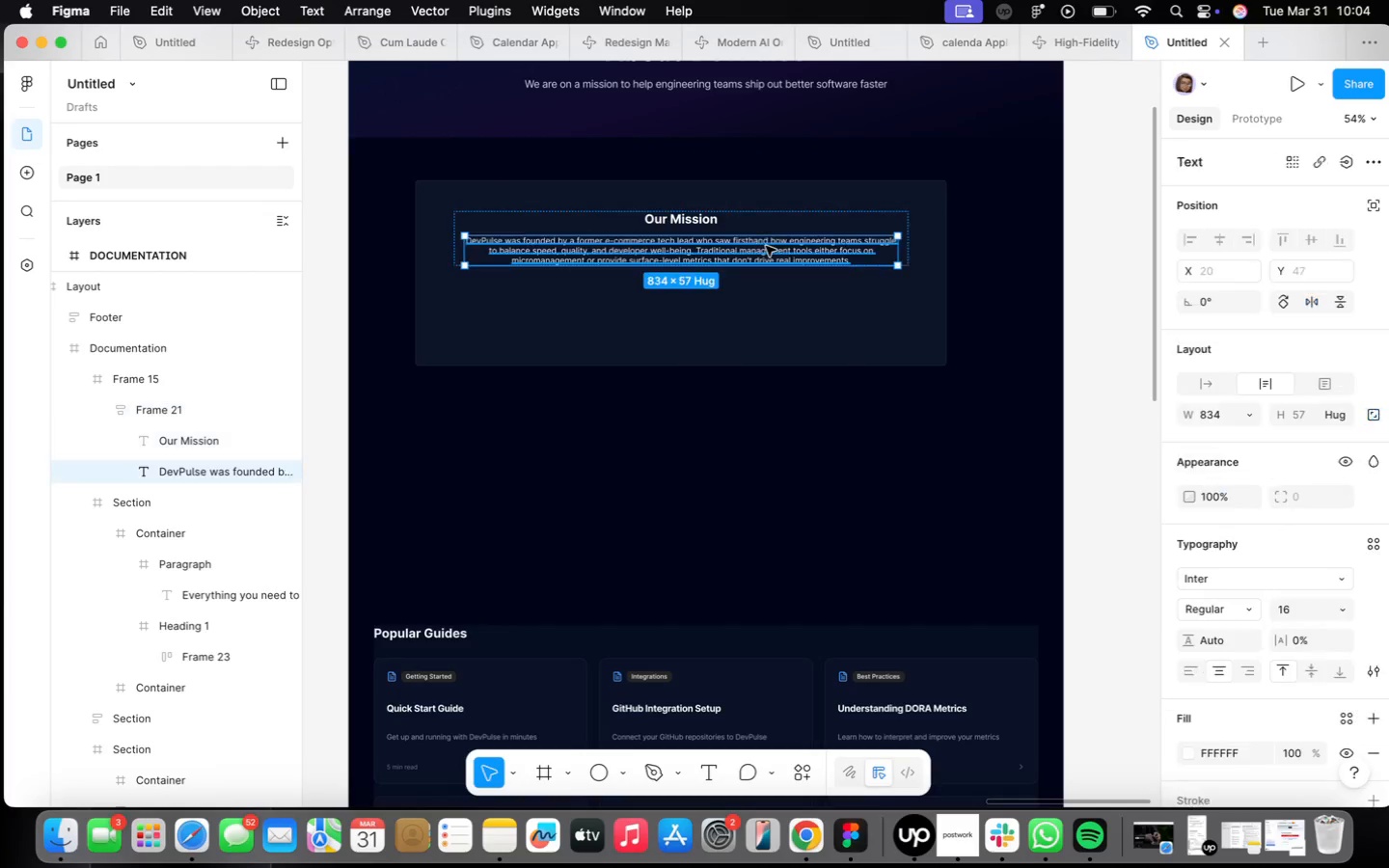 
key(Meta+CommandLeft)
 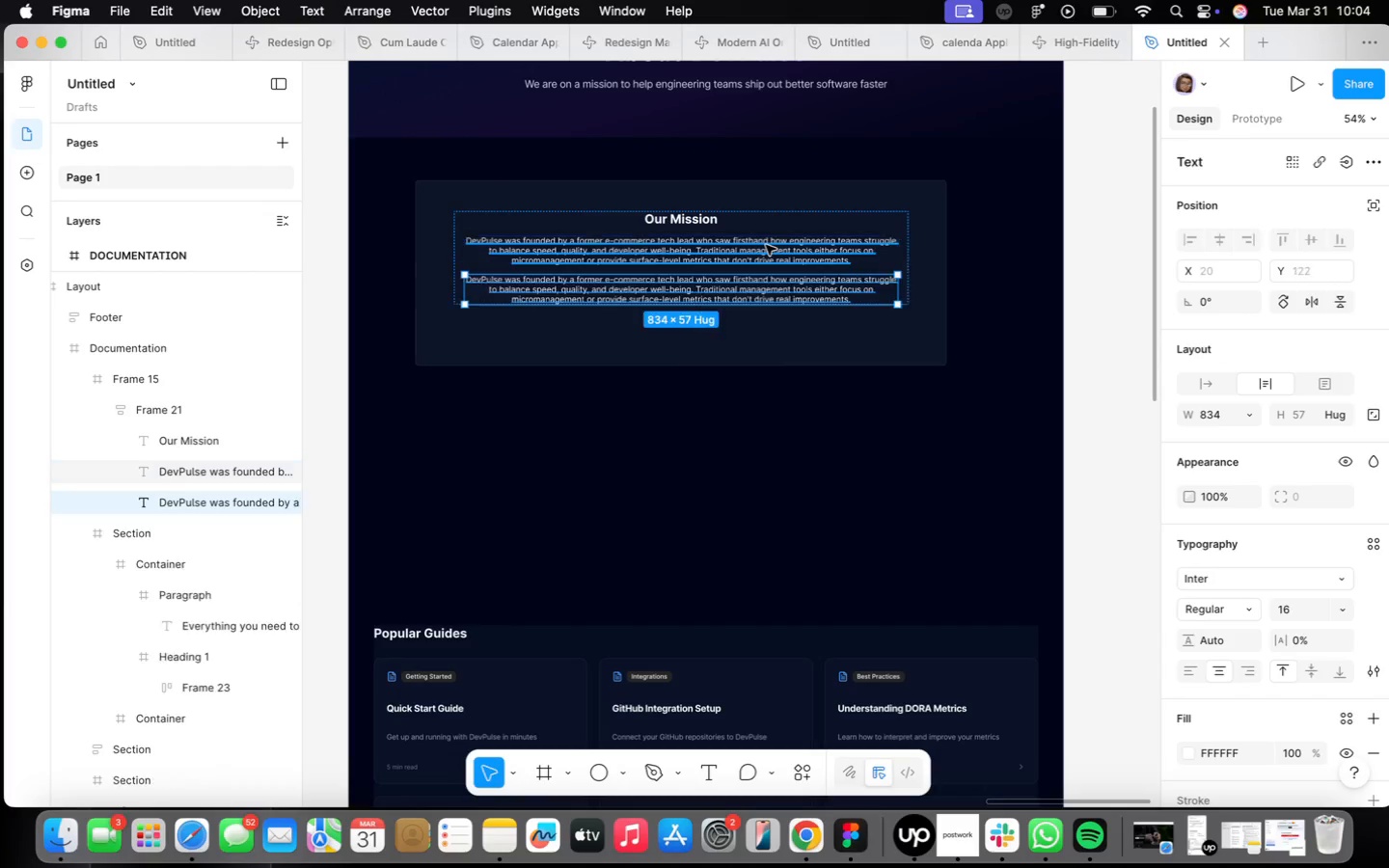 
key(Meta+D)
 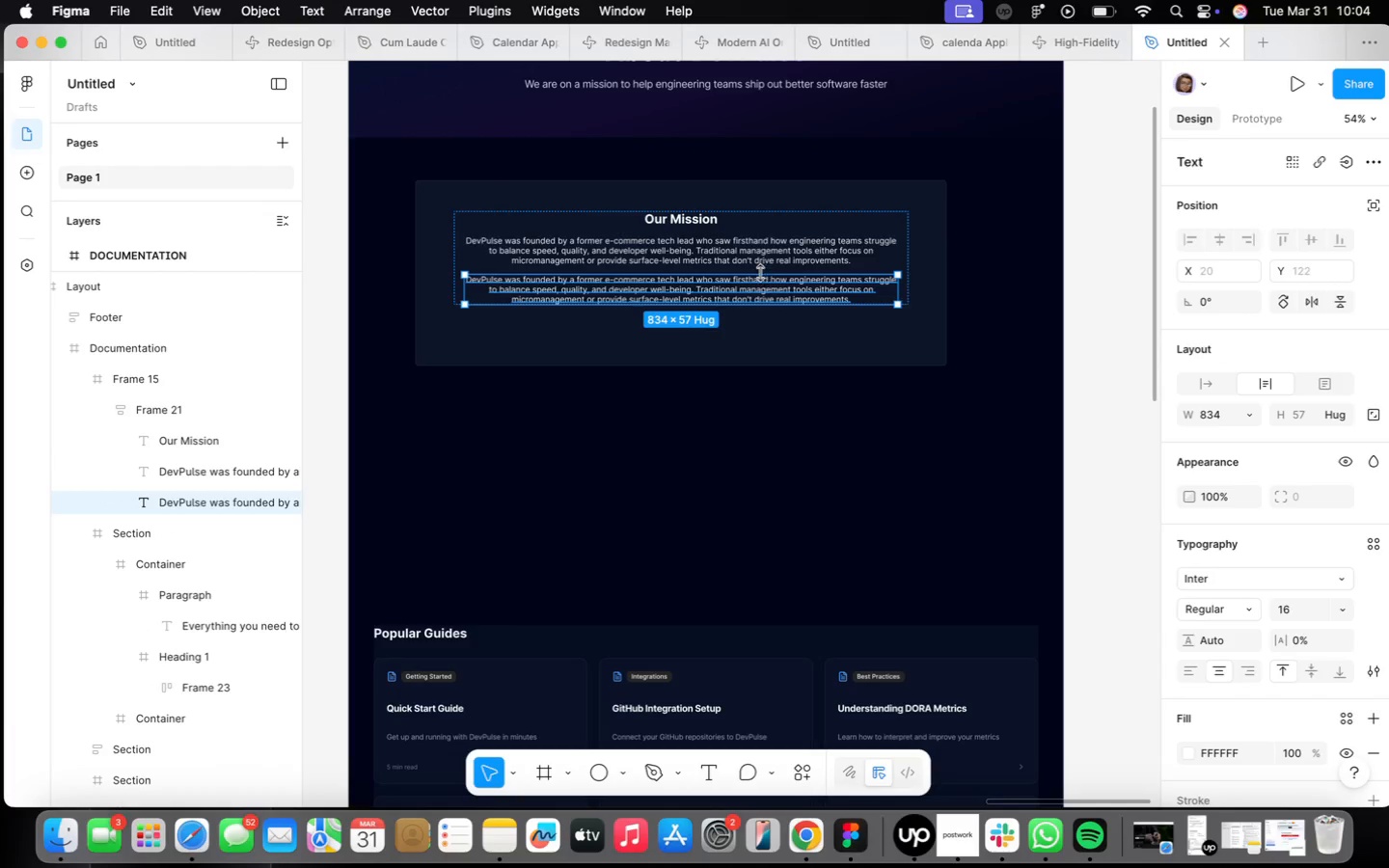 
double_click([762, 310])
 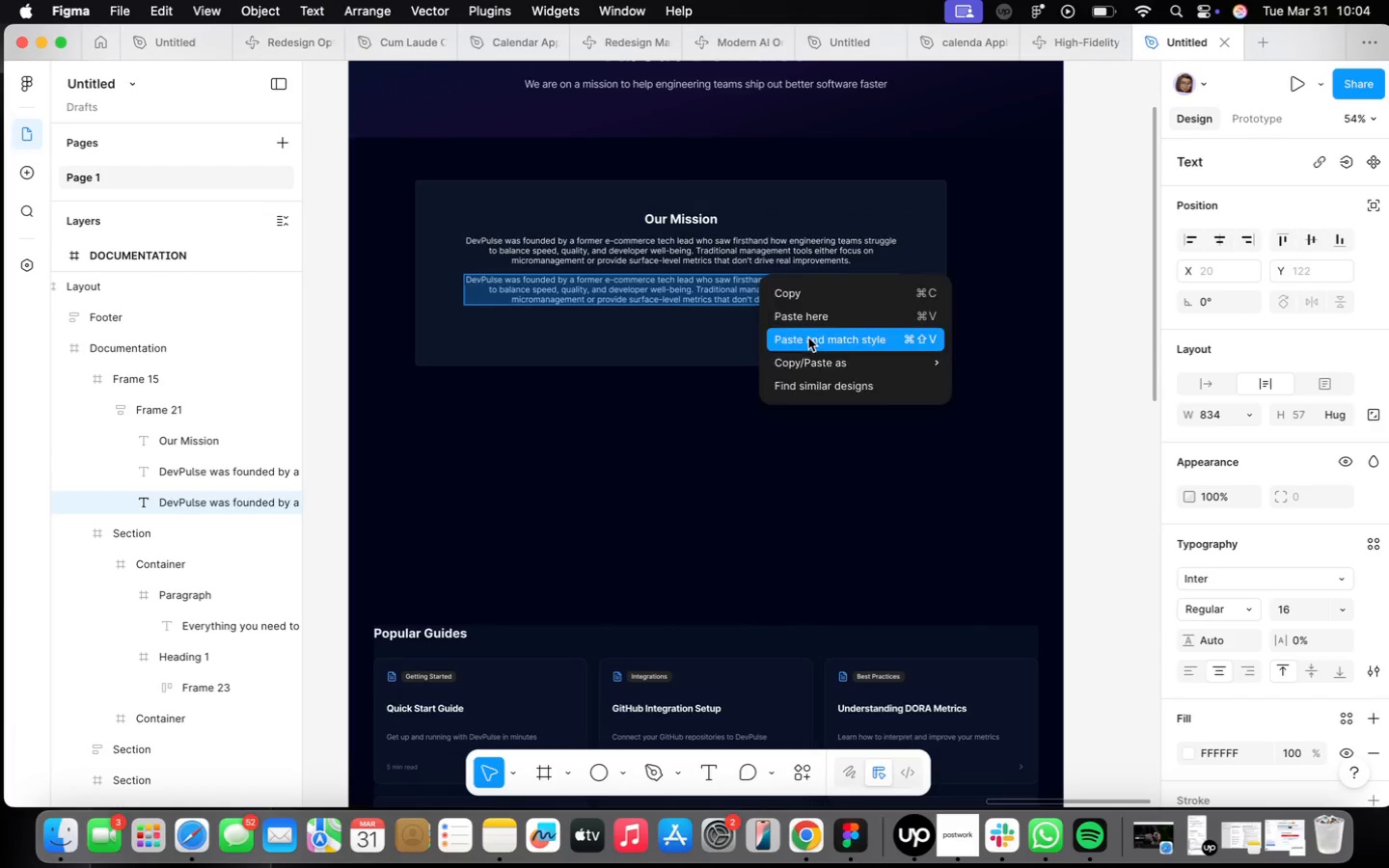 
double_click([793, 328])
 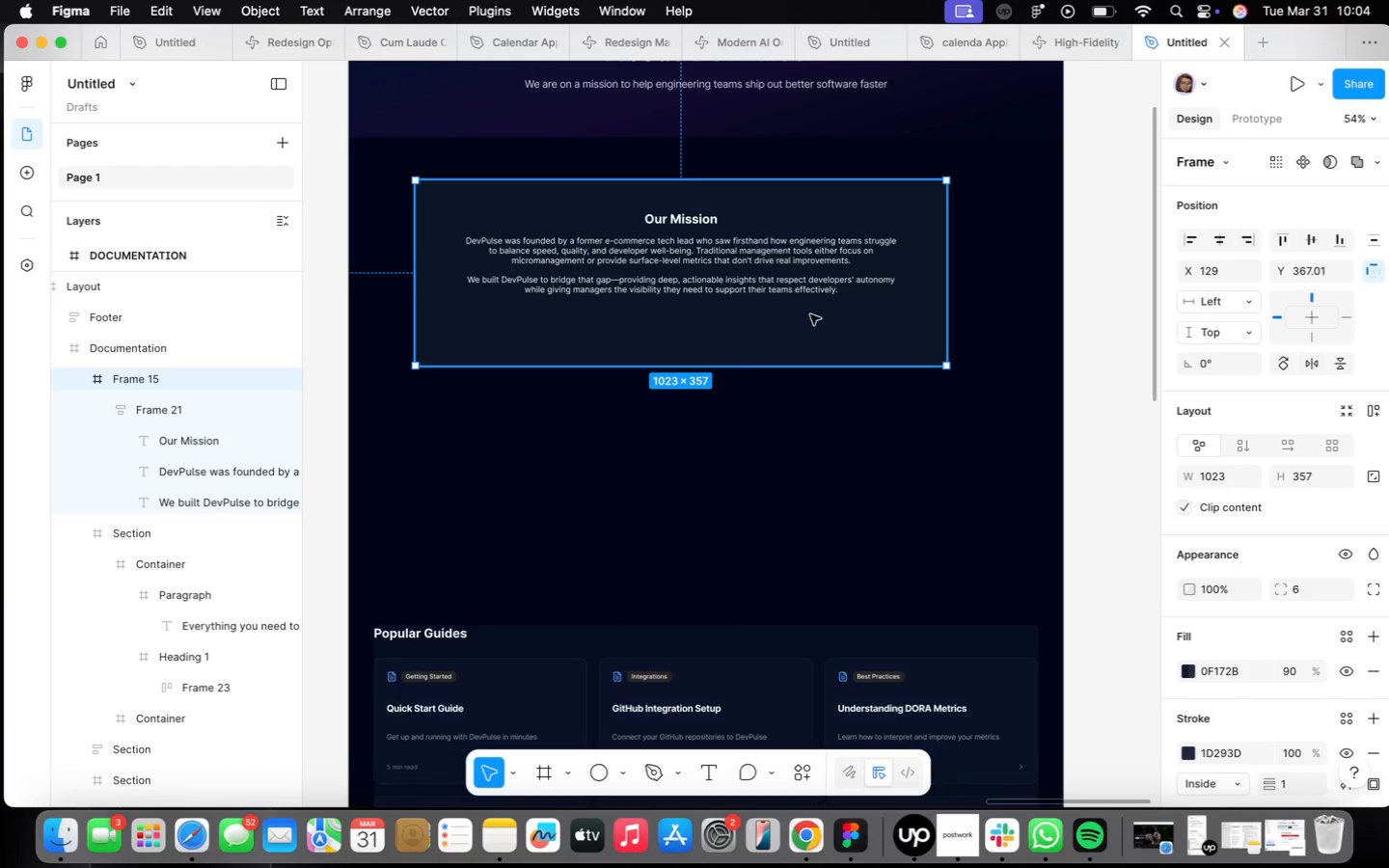 
scroll: coordinate [810, 313], scroll_direction: down, amount: 2.0
 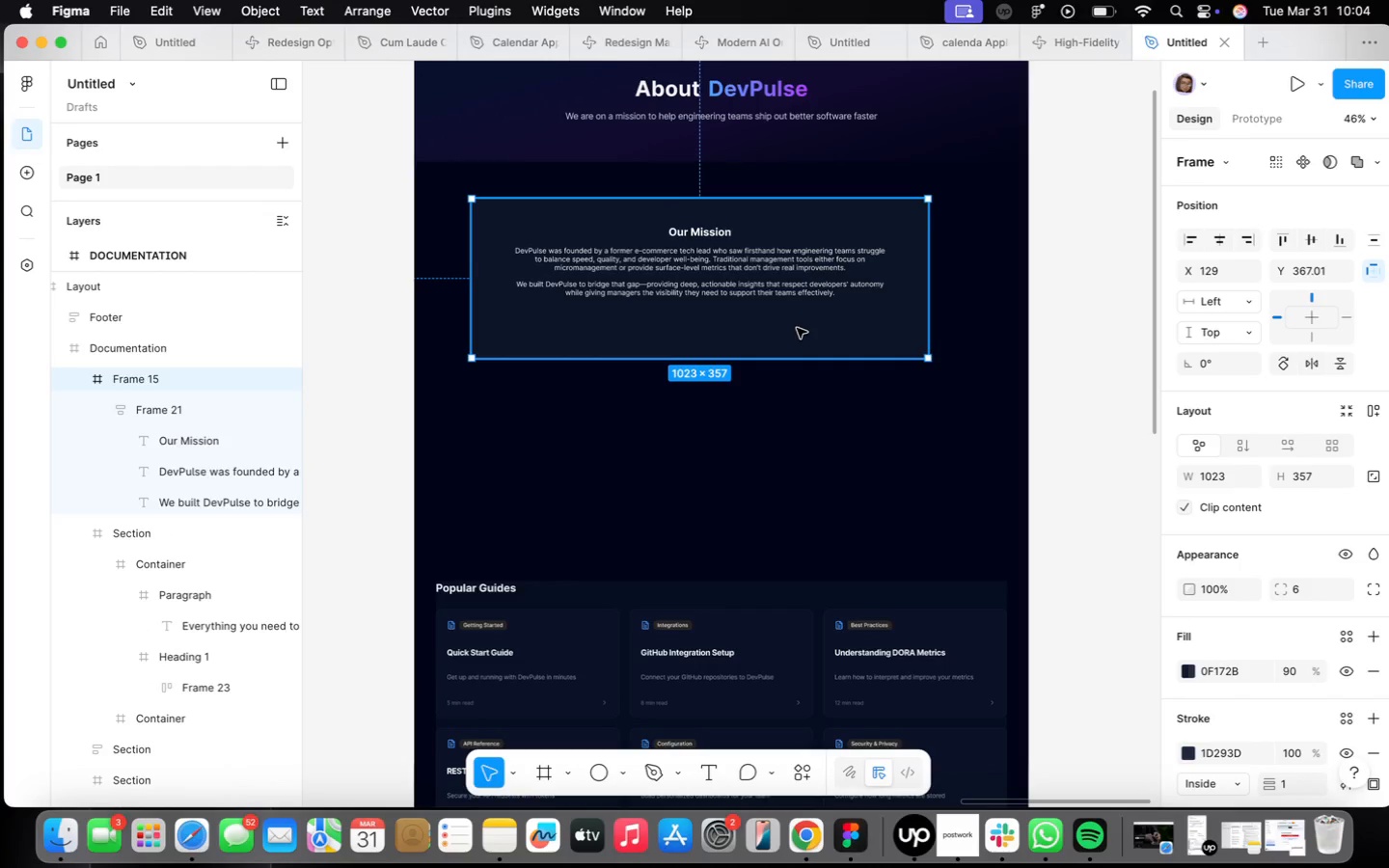 
left_click([797, 328])
 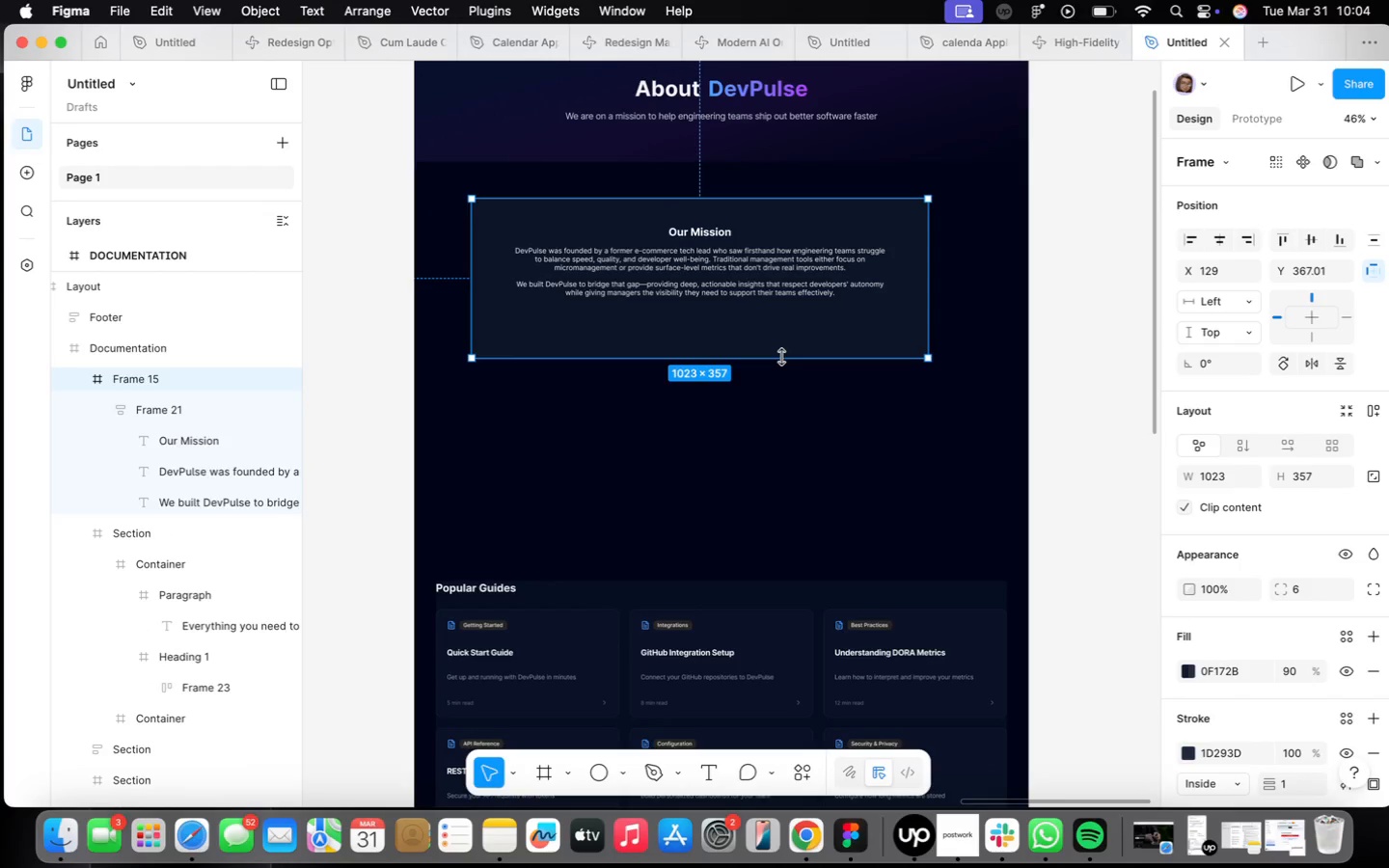 
left_click_drag(start_coordinate=[781, 357], to_coordinate=[794, 322])
 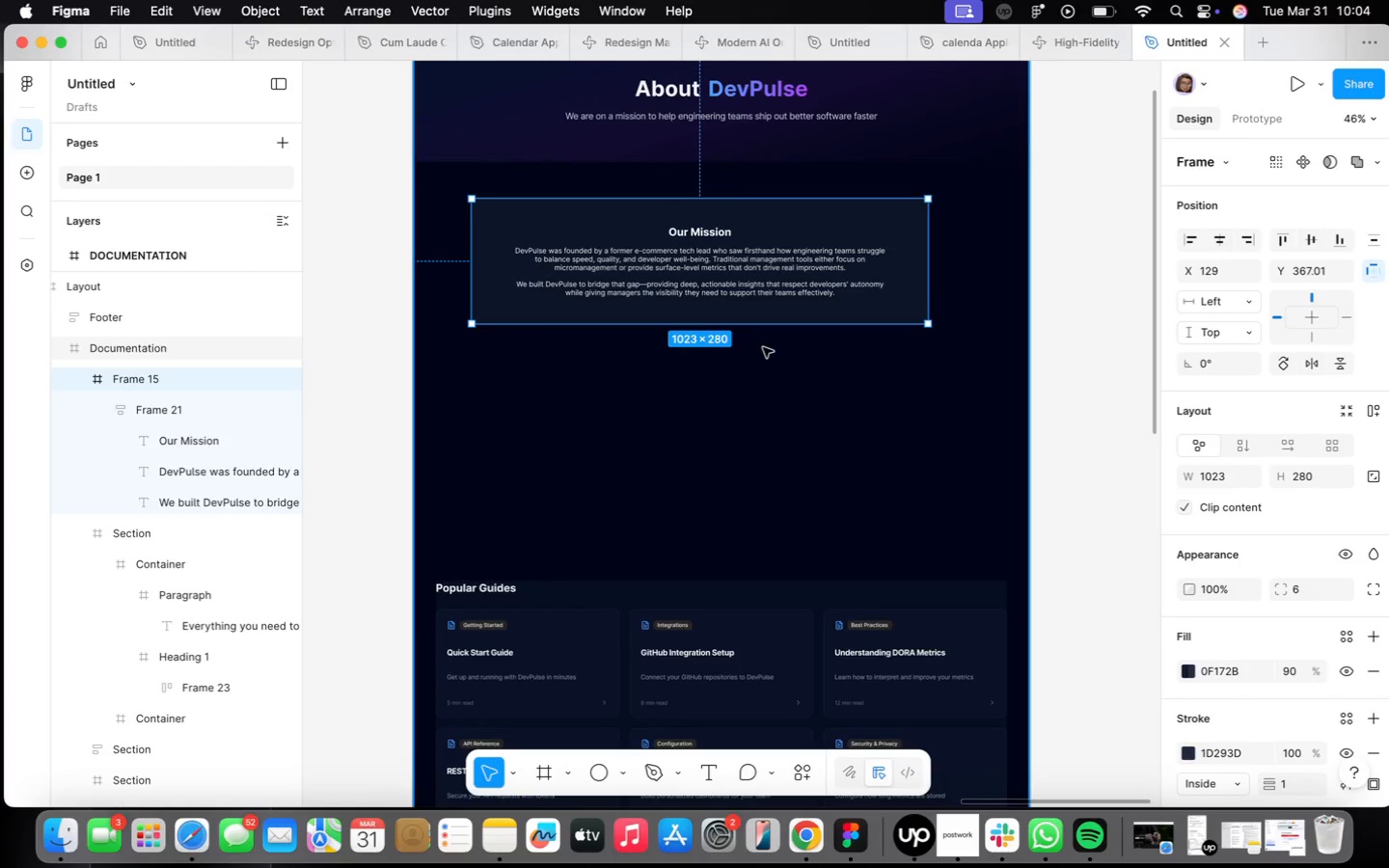 
left_click([763, 347])
 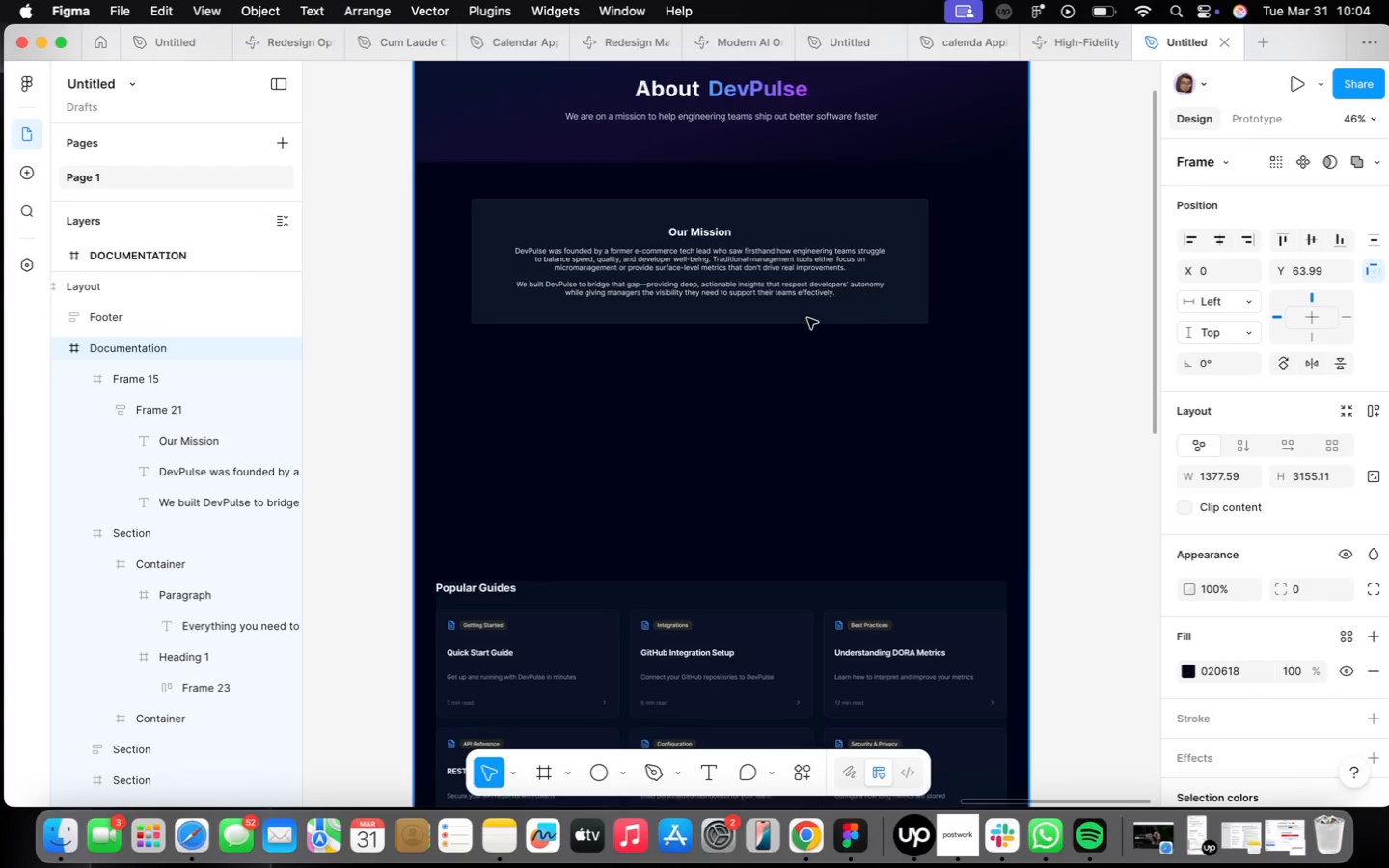 
scroll: coordinate [807, 318], scroll_direction: down, amount: 3.0
 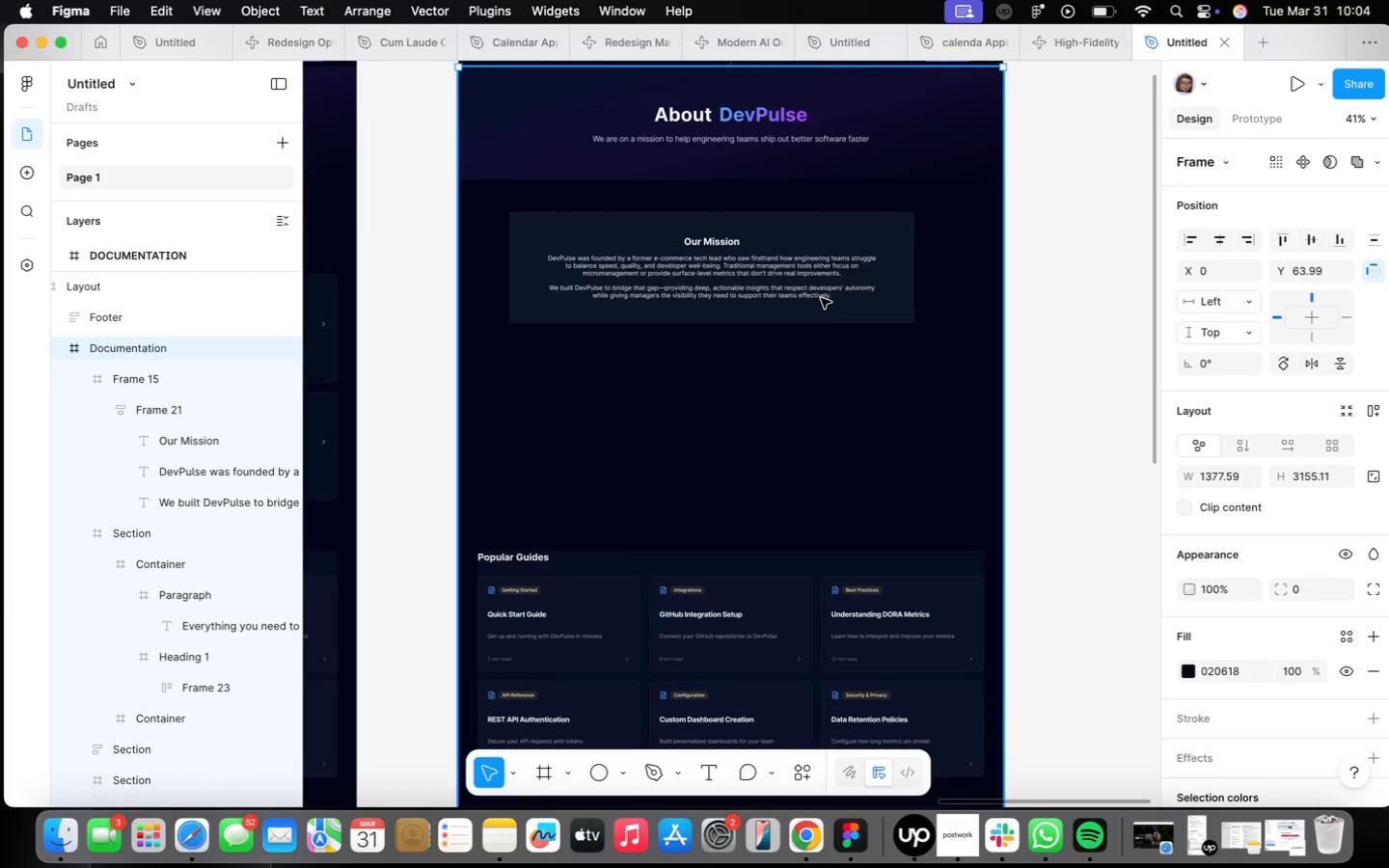 
left_click([773, 213])
 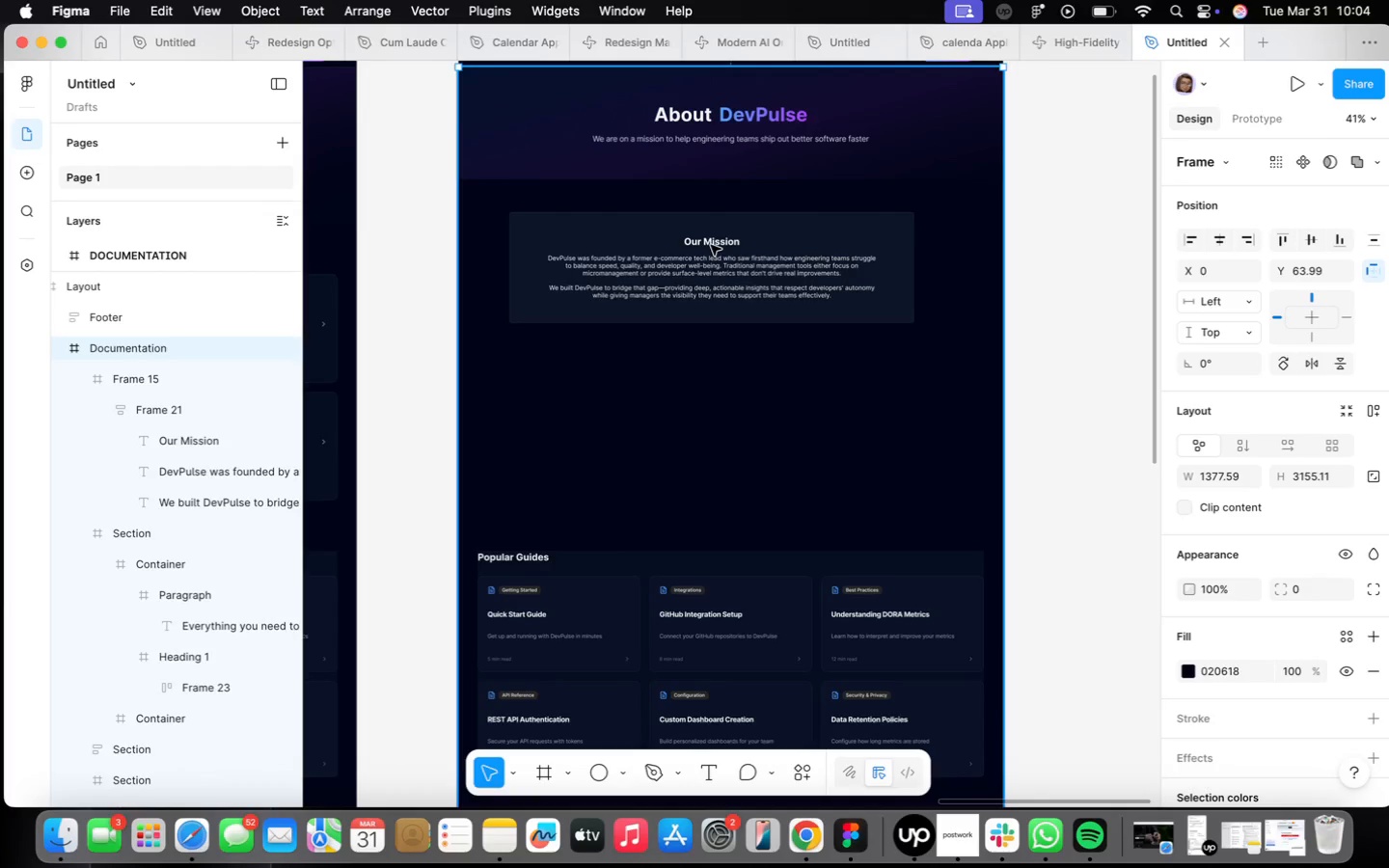 
left_click([711, 245])
 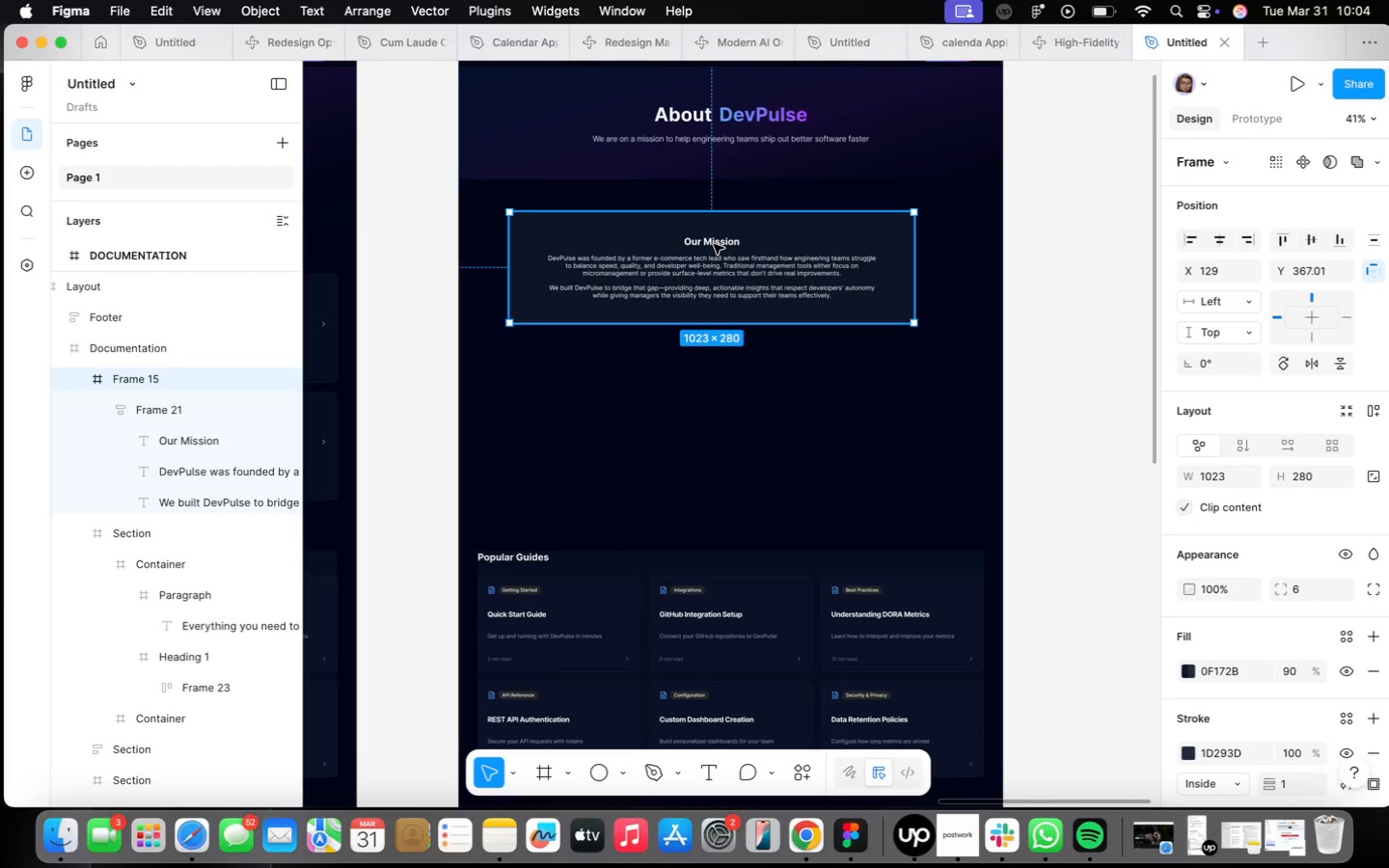 
double_click([714, 243])
 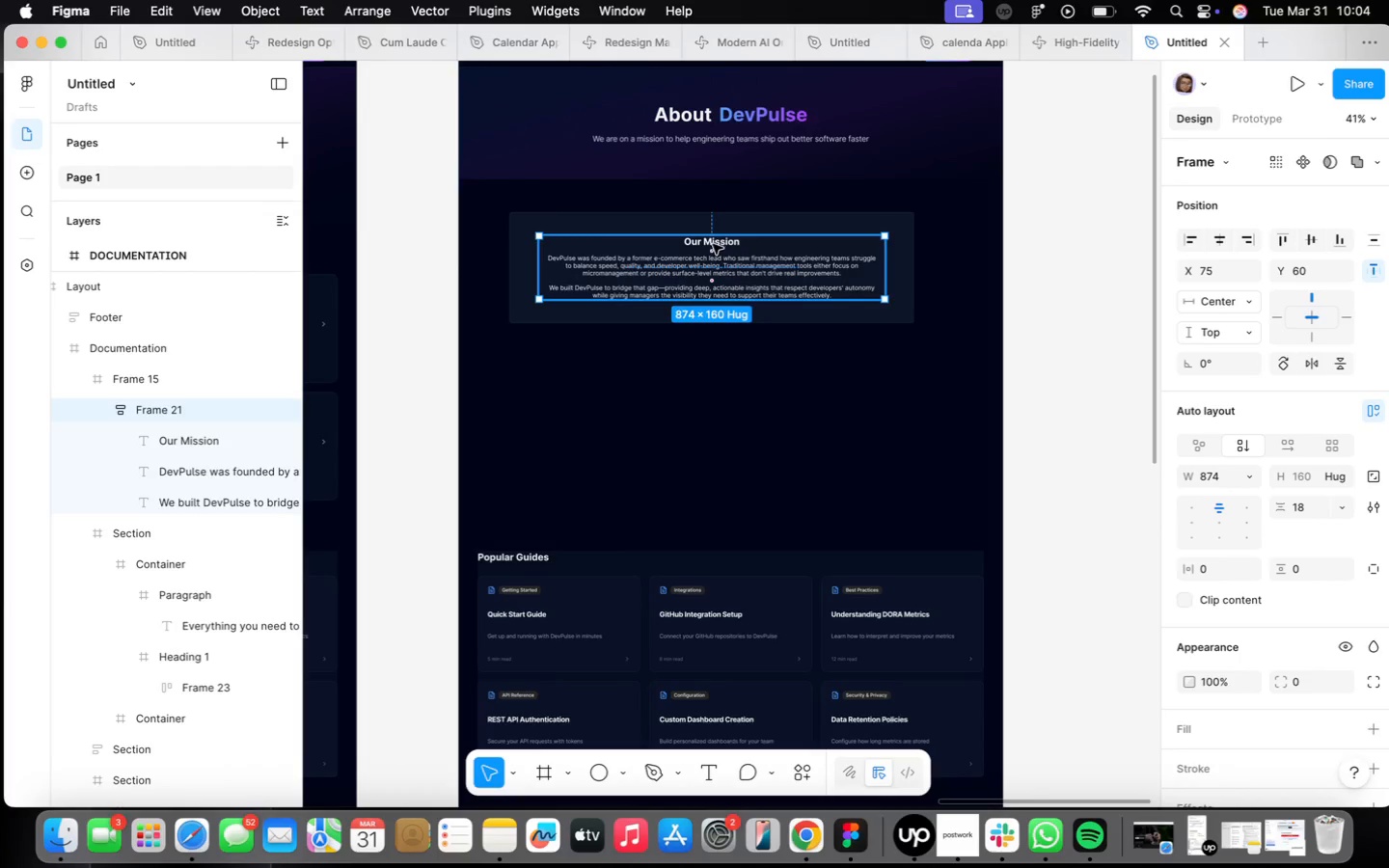 
left_click_drag(start_coordinate=[717, 260], to_coordinate=[714, 254])
 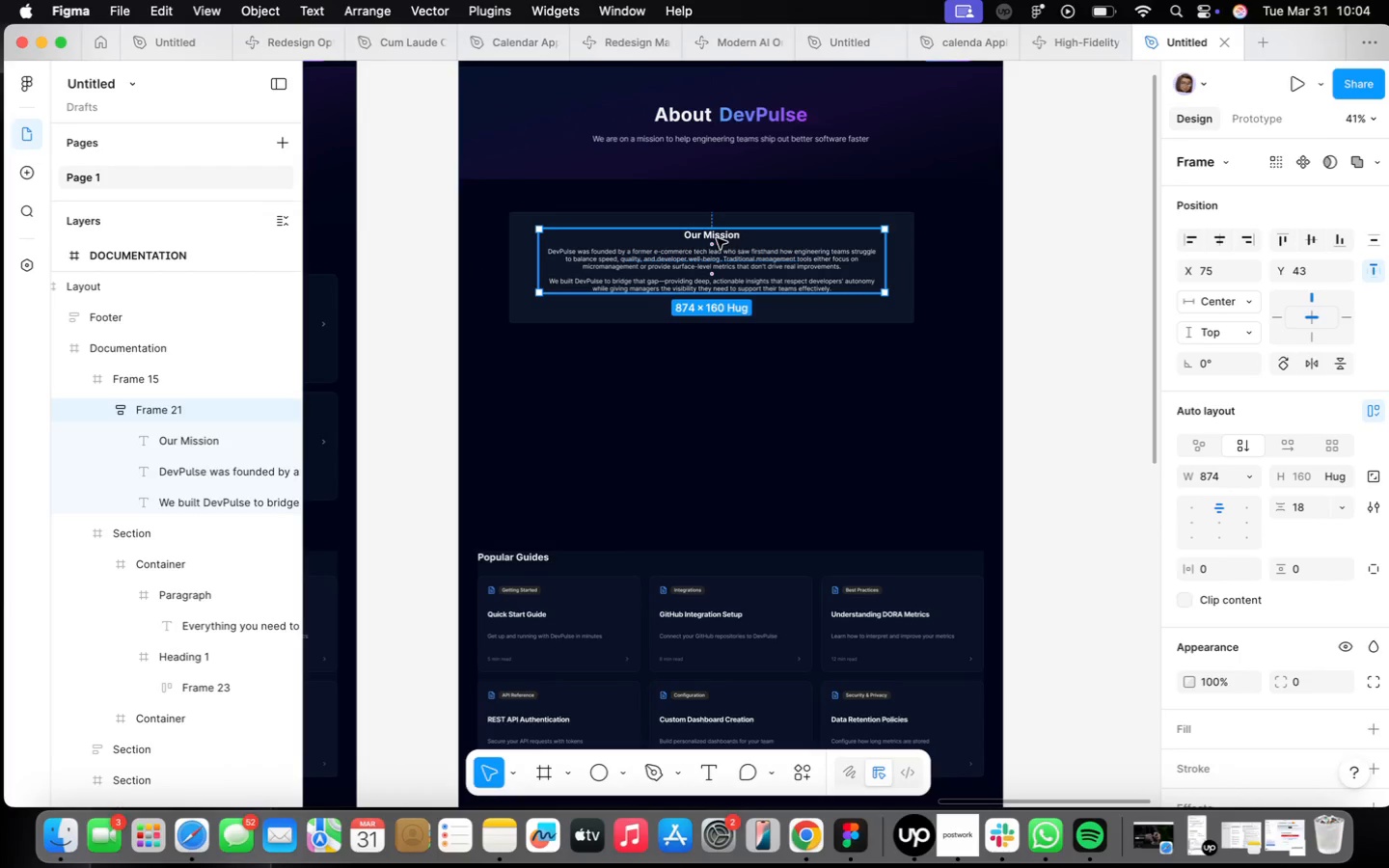 
double_click([717, 238])
 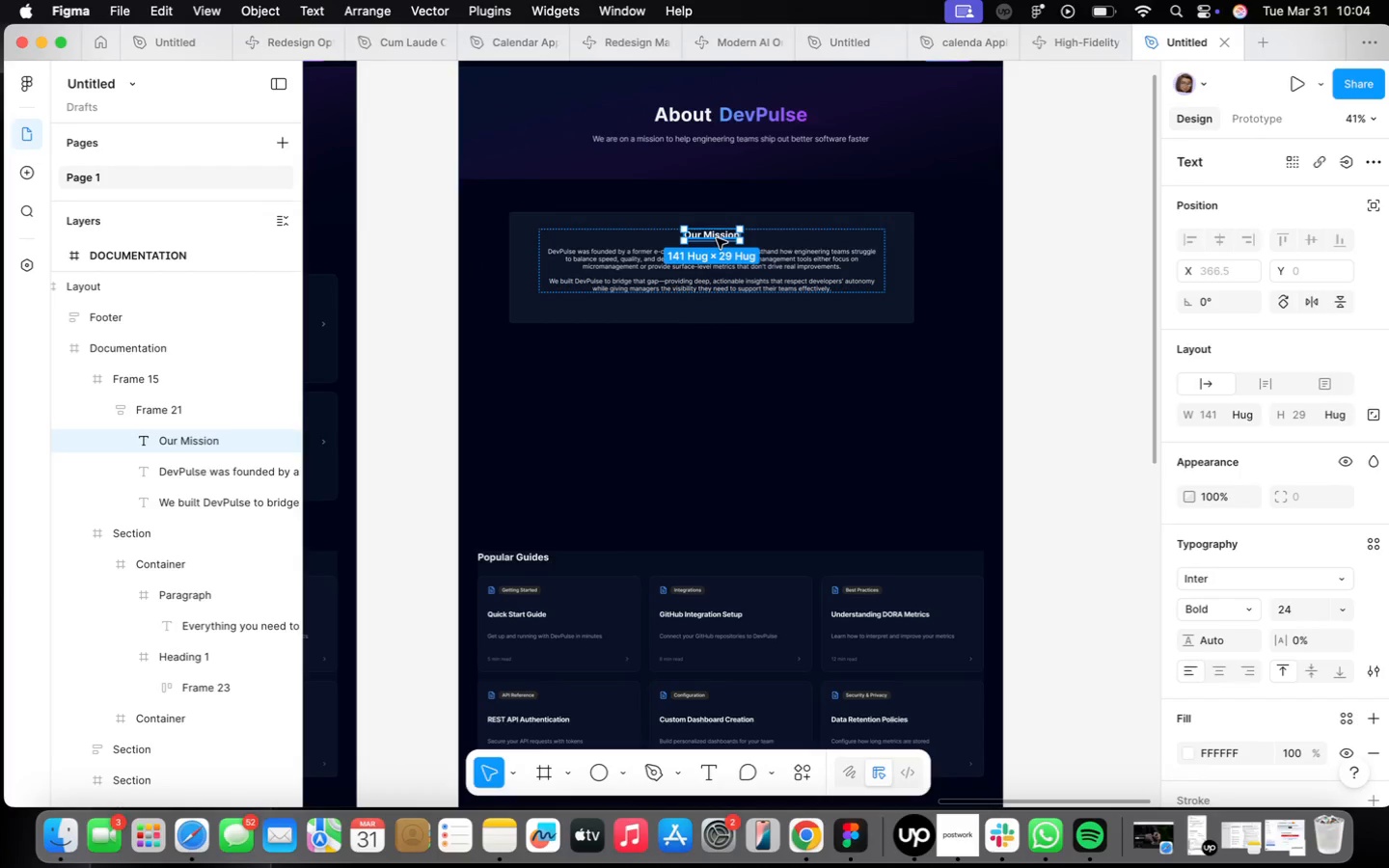 
hold_key(key=OptionLeft, duration=2.46)
left_click_drag(start_coordinate=[717, 238], to_coordinate=[719, 357])
 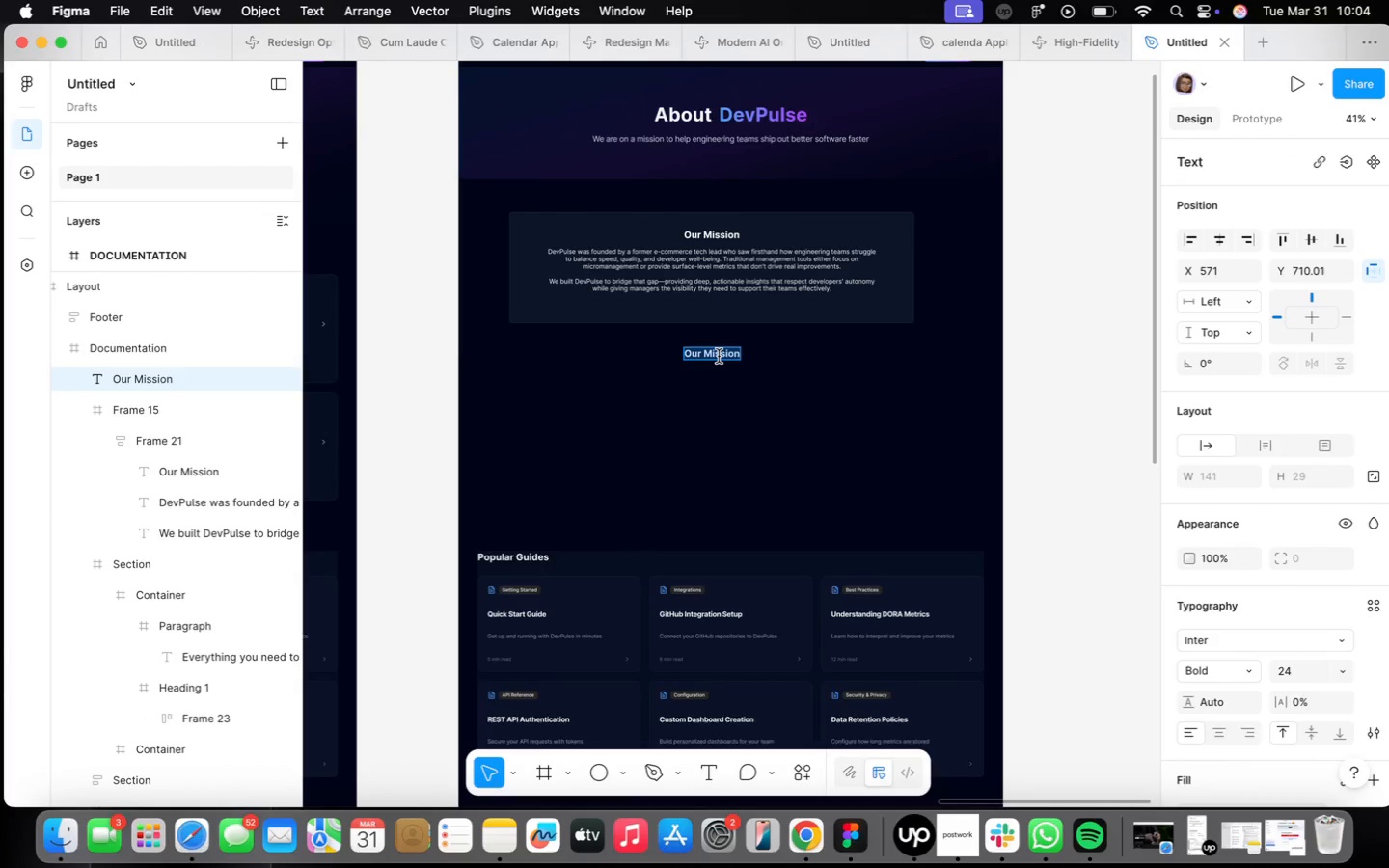 
type(Our Values)
 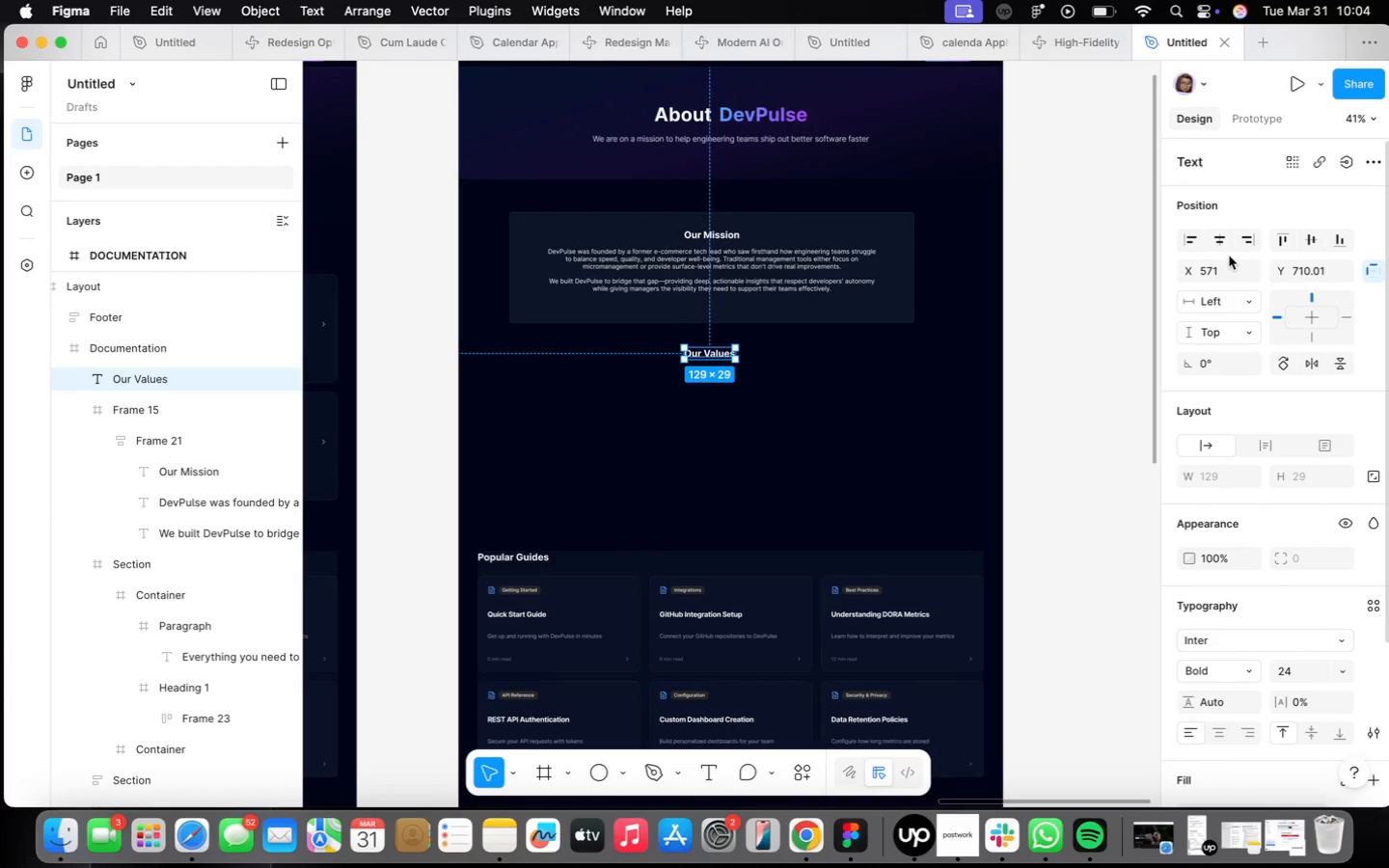 
left_click([1227, 249])
 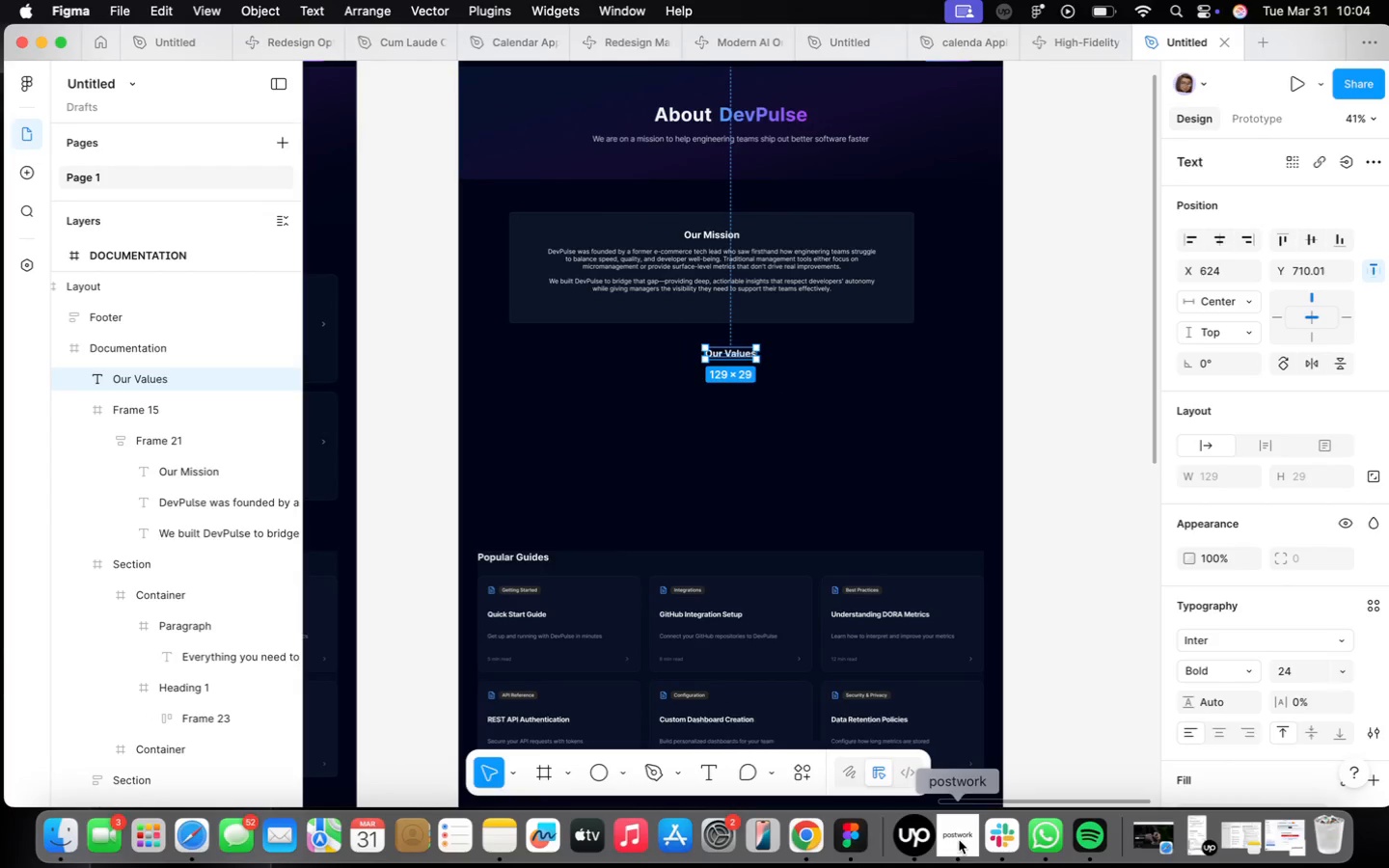 
left_click([960, 838])